 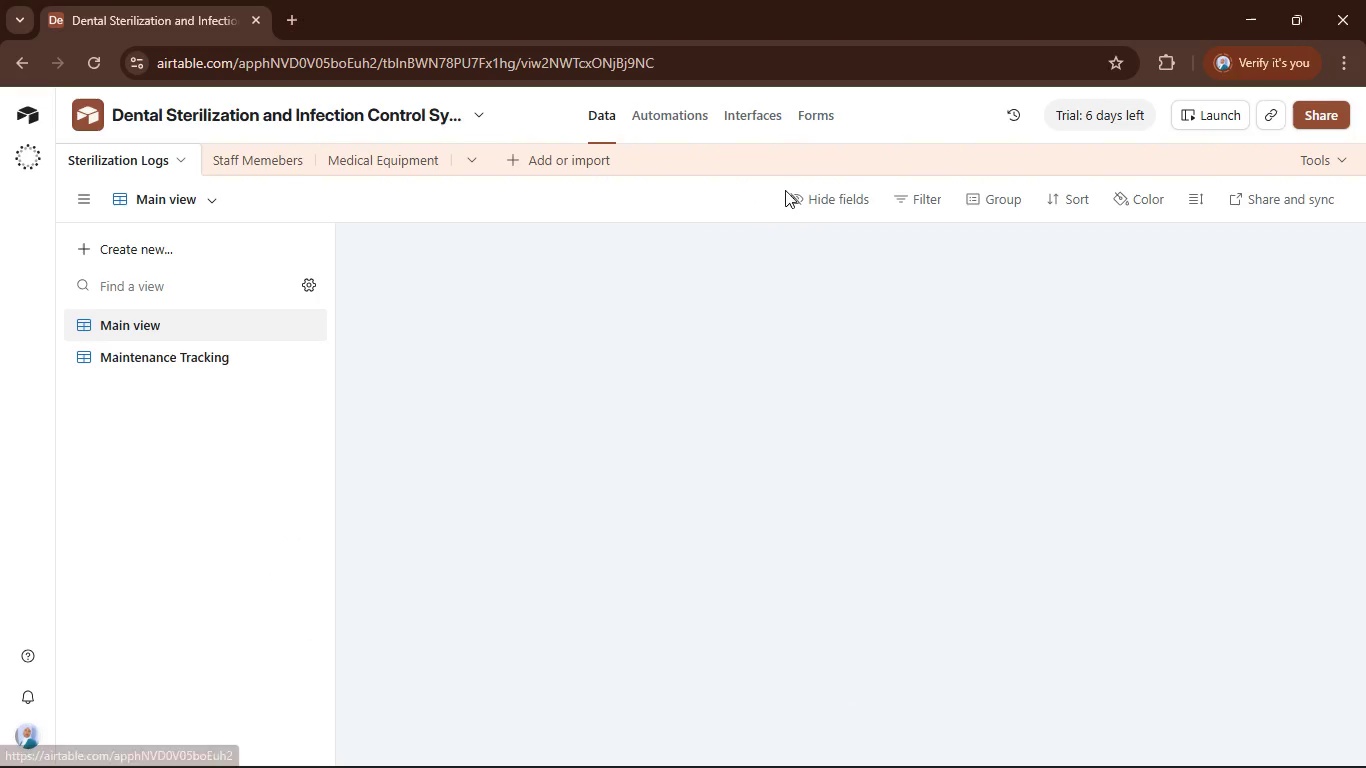 
left_click([889, 203])
 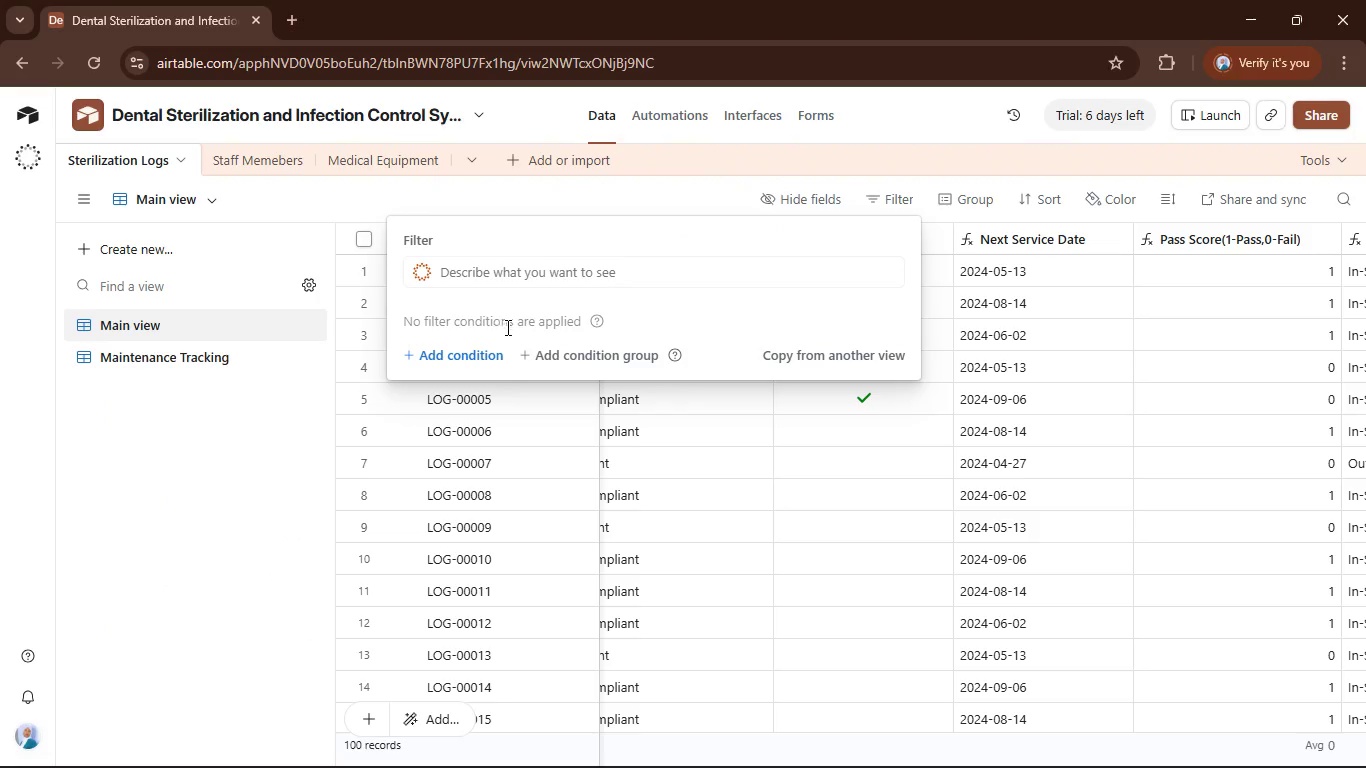 
left_click([493, 353])
 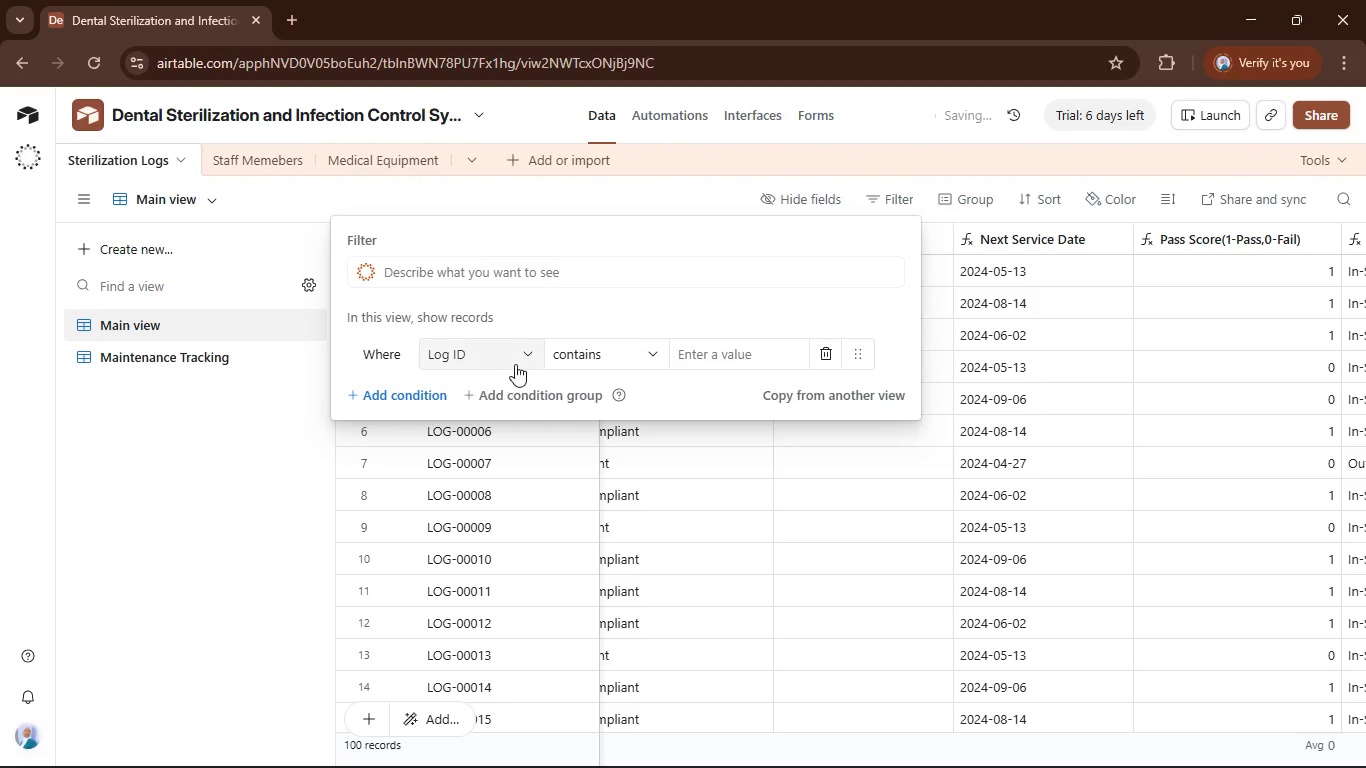 
left_click([523, 359])
 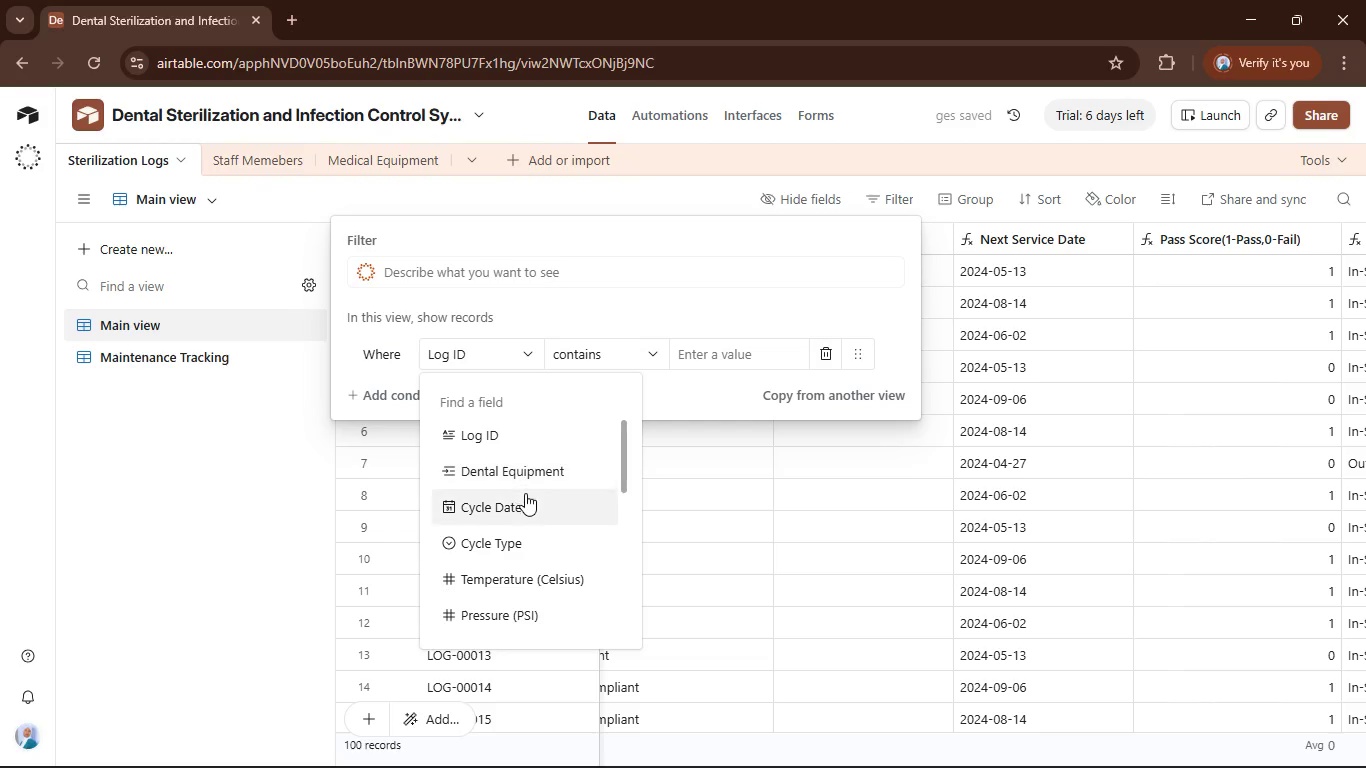 
scroll: coordinate [510, 575], scroll_direction: down, amount: 5.0
 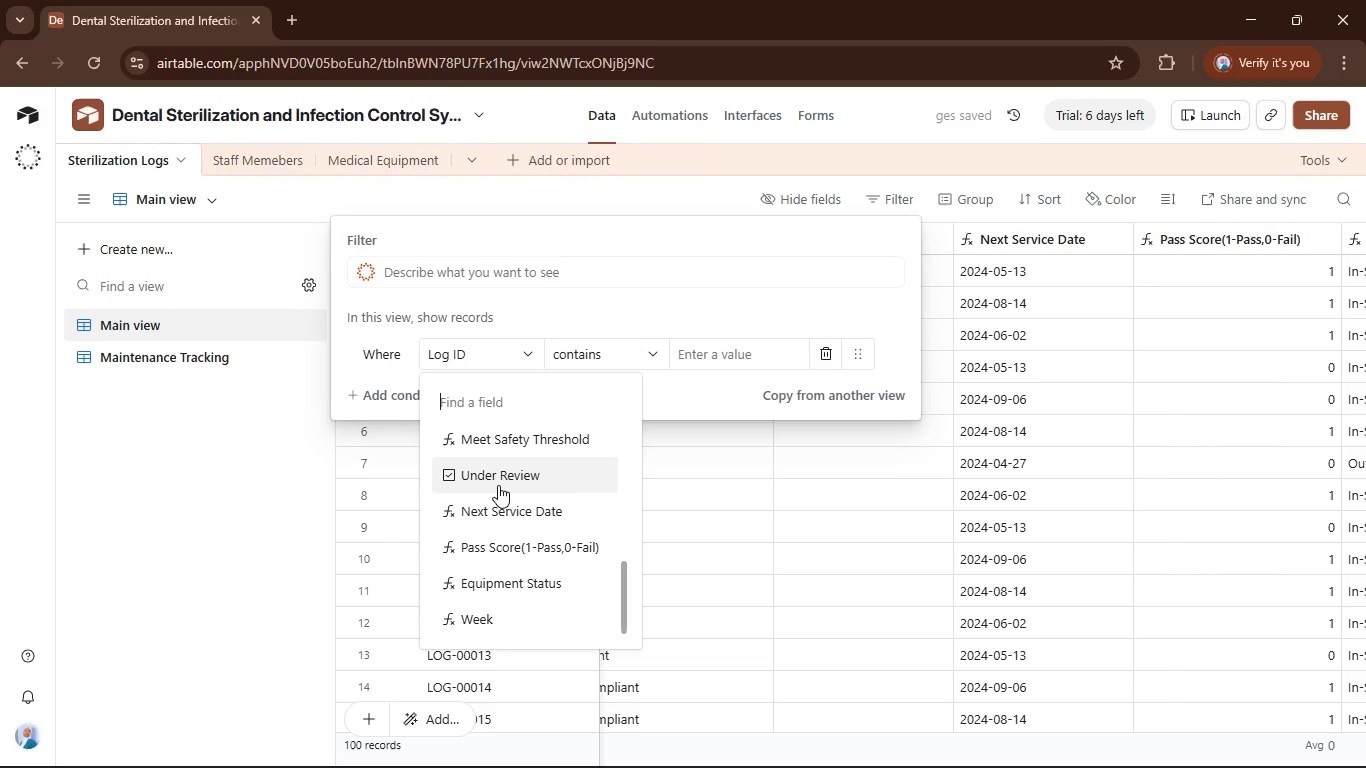 
left_click([498, 485])
 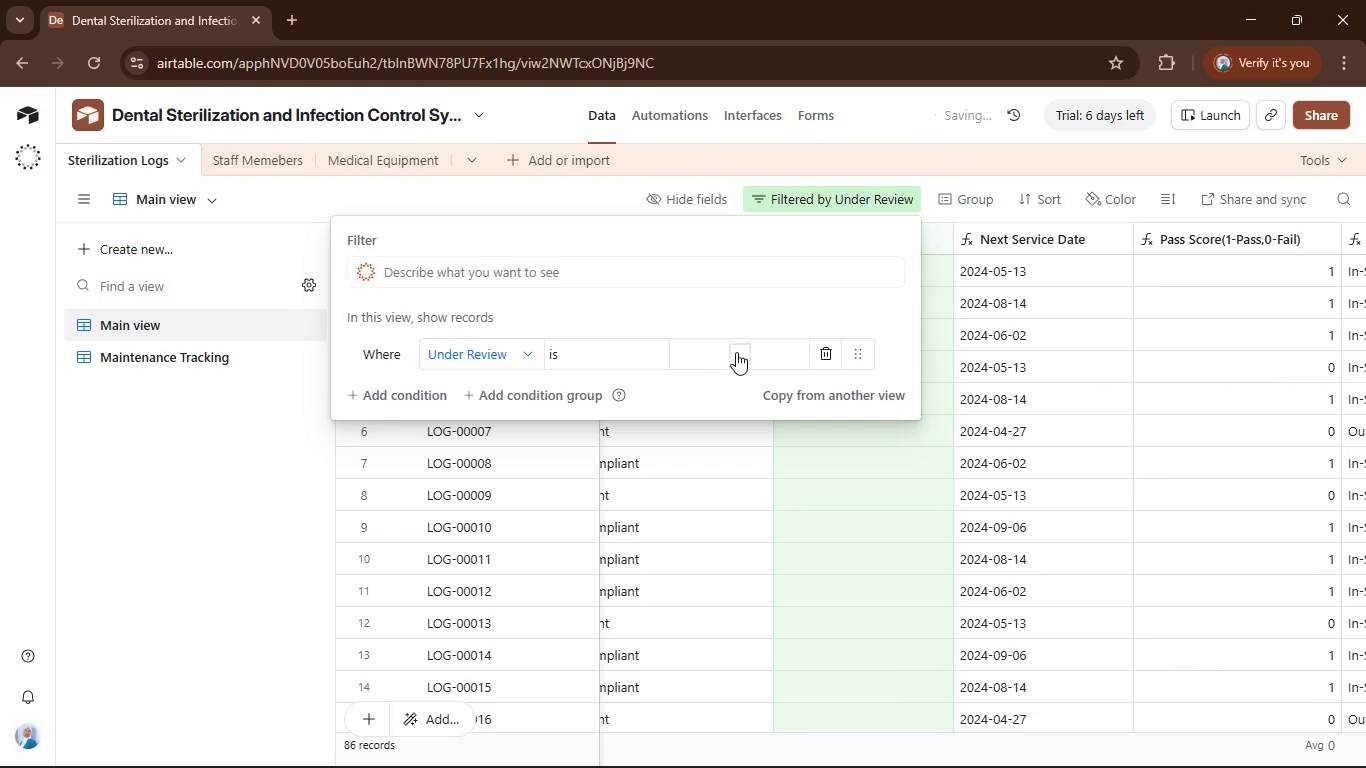 
left_click([738, 350])
 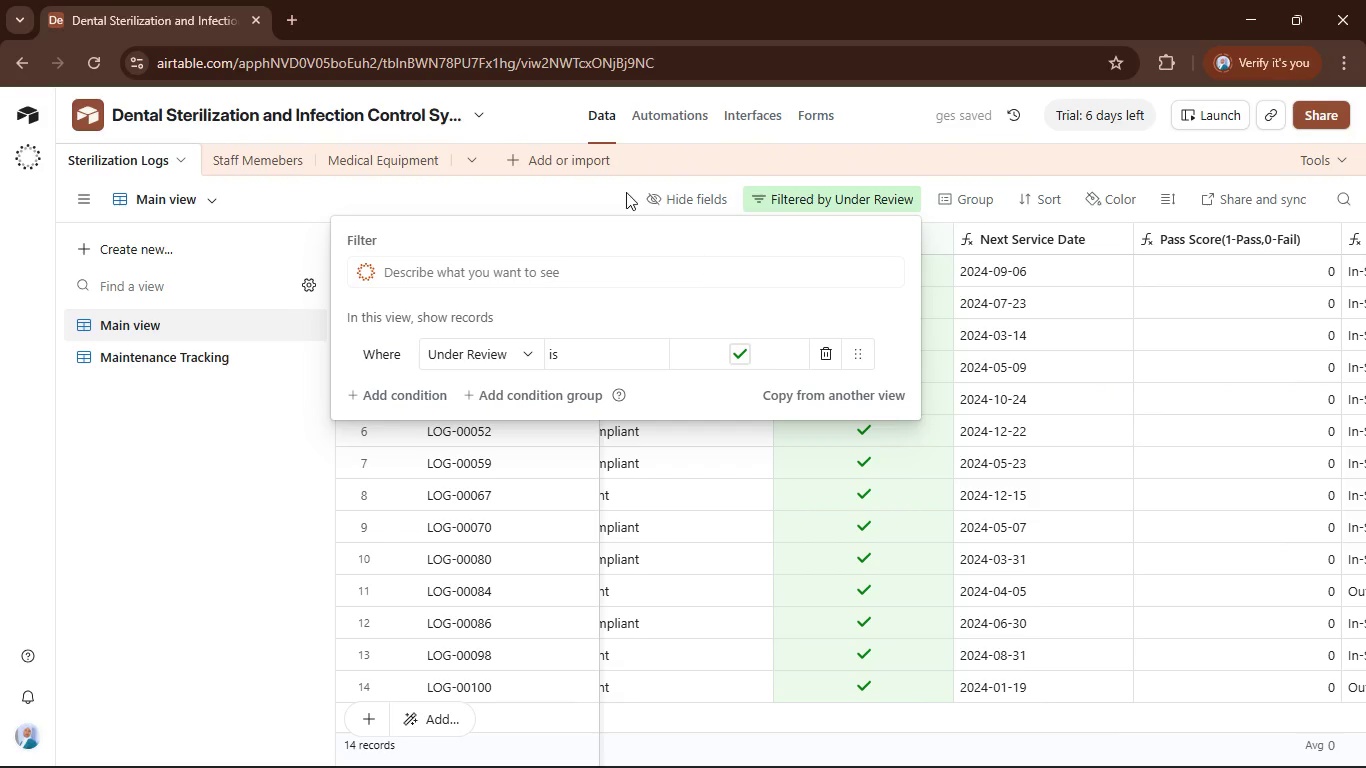 
left_click([605, 190])
 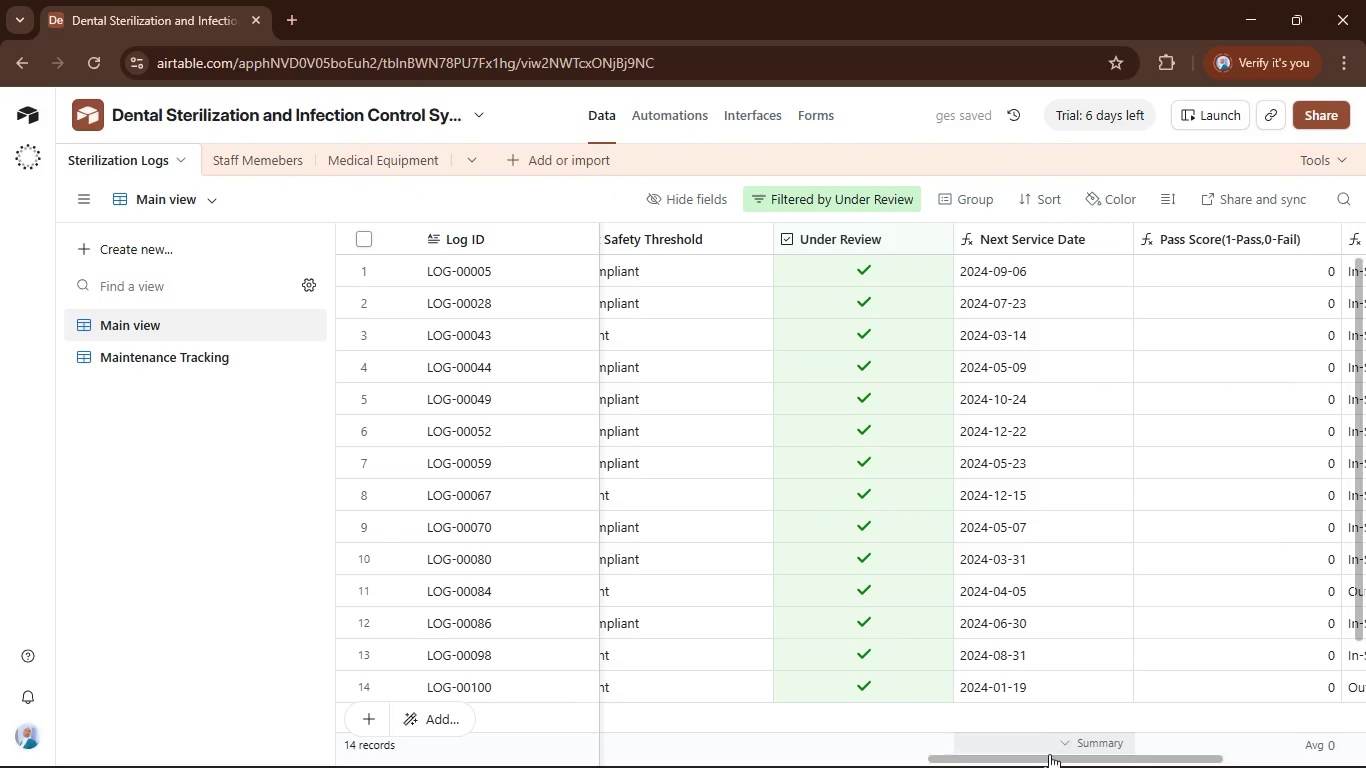 
left_click_drag(start_coordinate=[1049, 759], to_coordinate=[988, 765])
 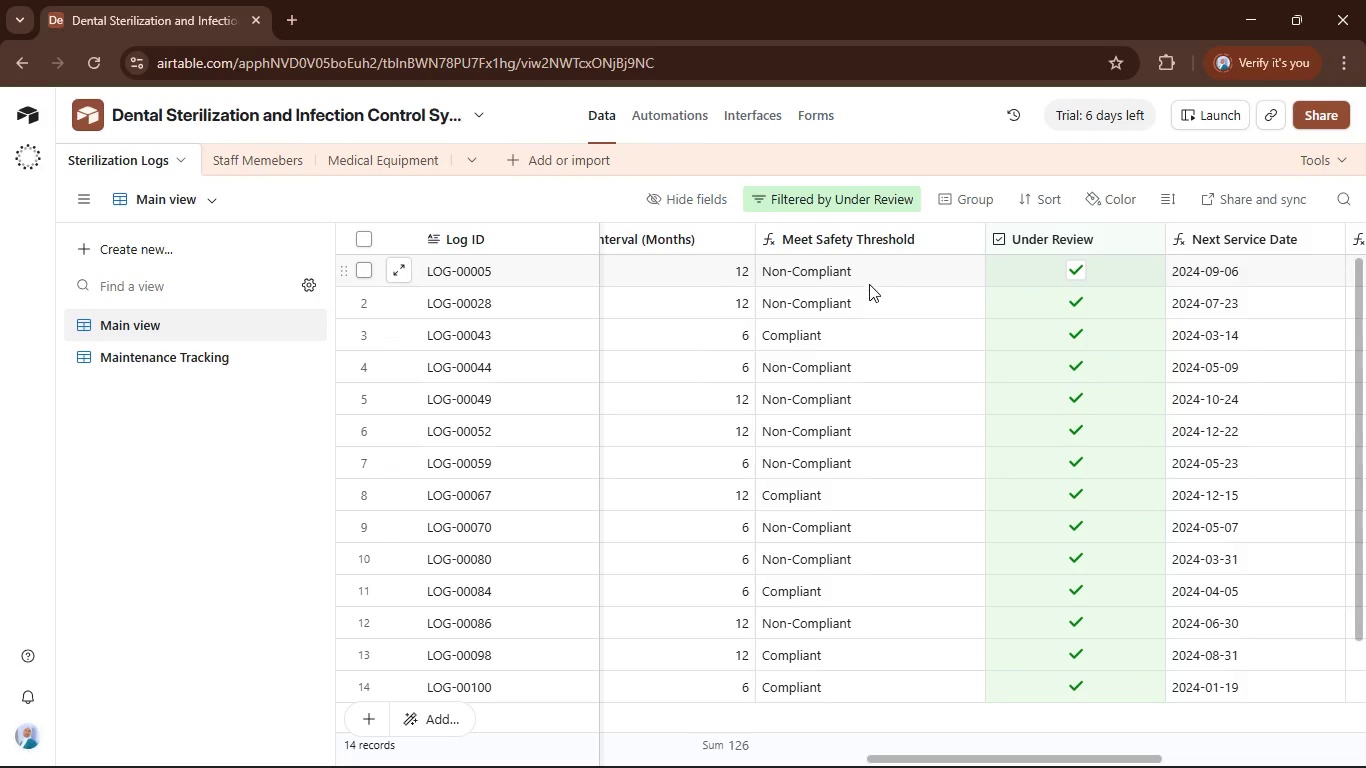 
wait(6.66)
 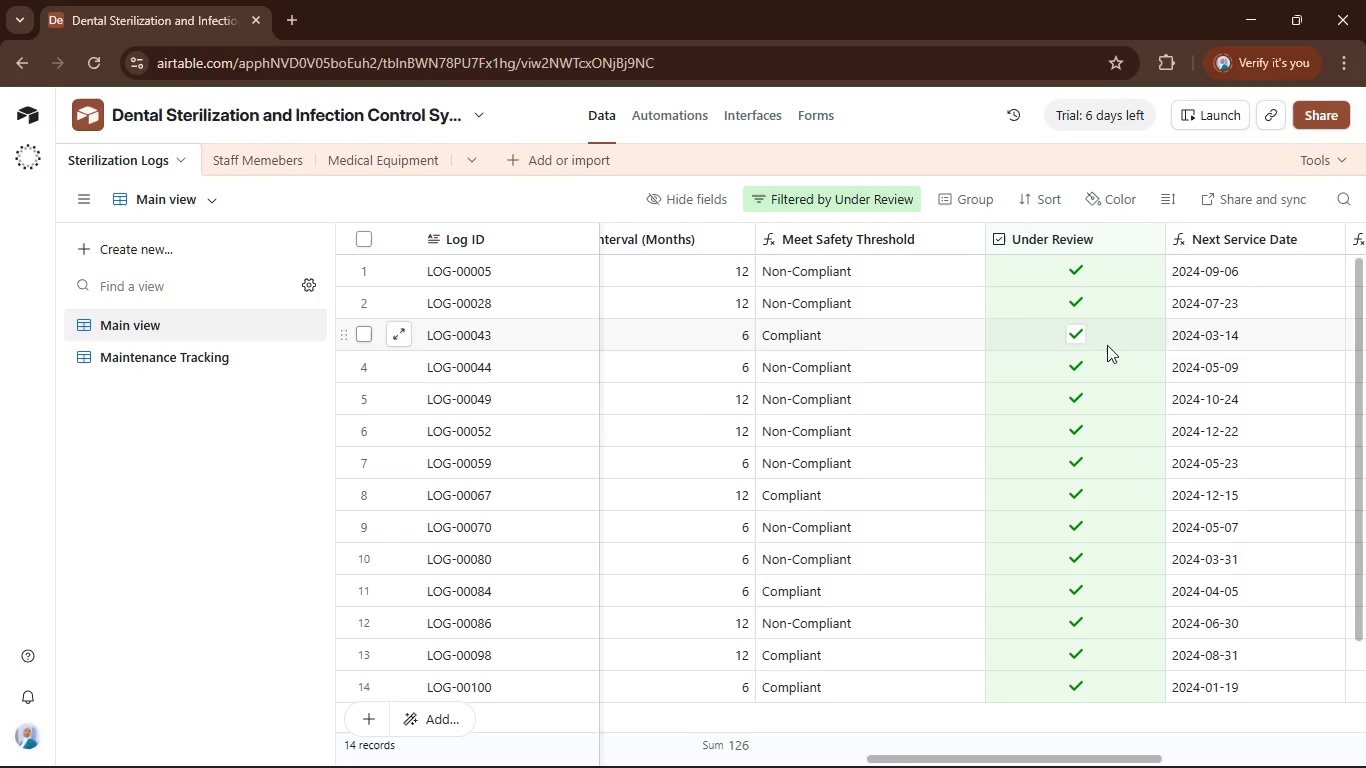 
left_click([695, 121])
 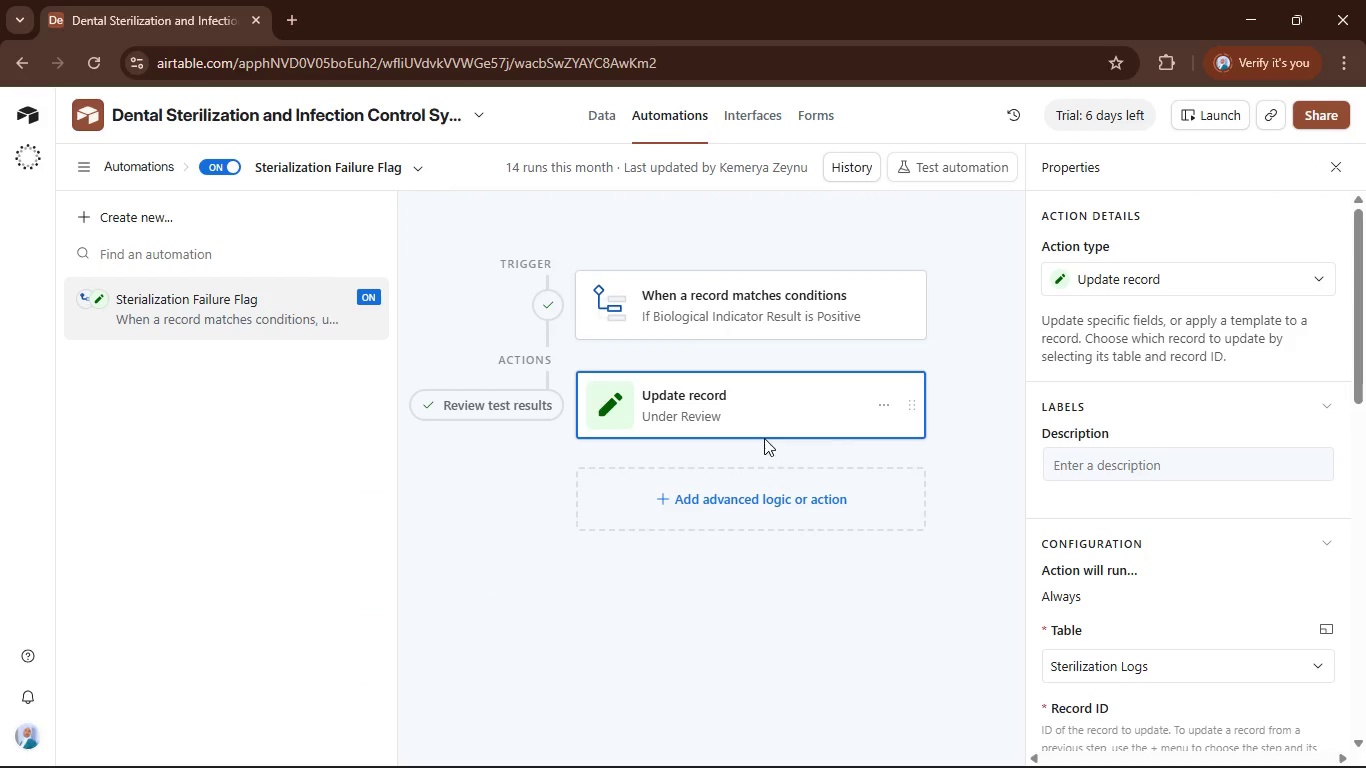 
left_click([789, 416])
 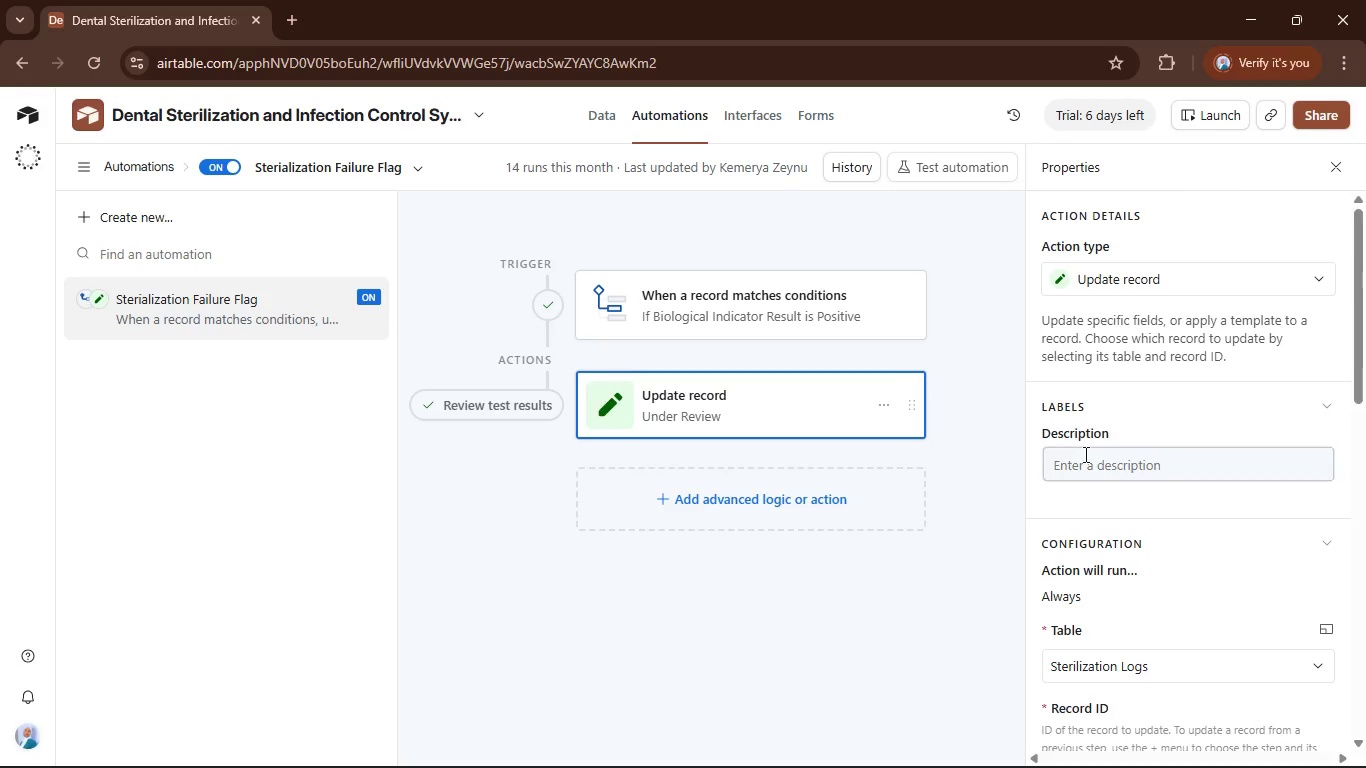 
scroll: coordinate [1186, 448], scroll_direction: down, amount: 3.0
 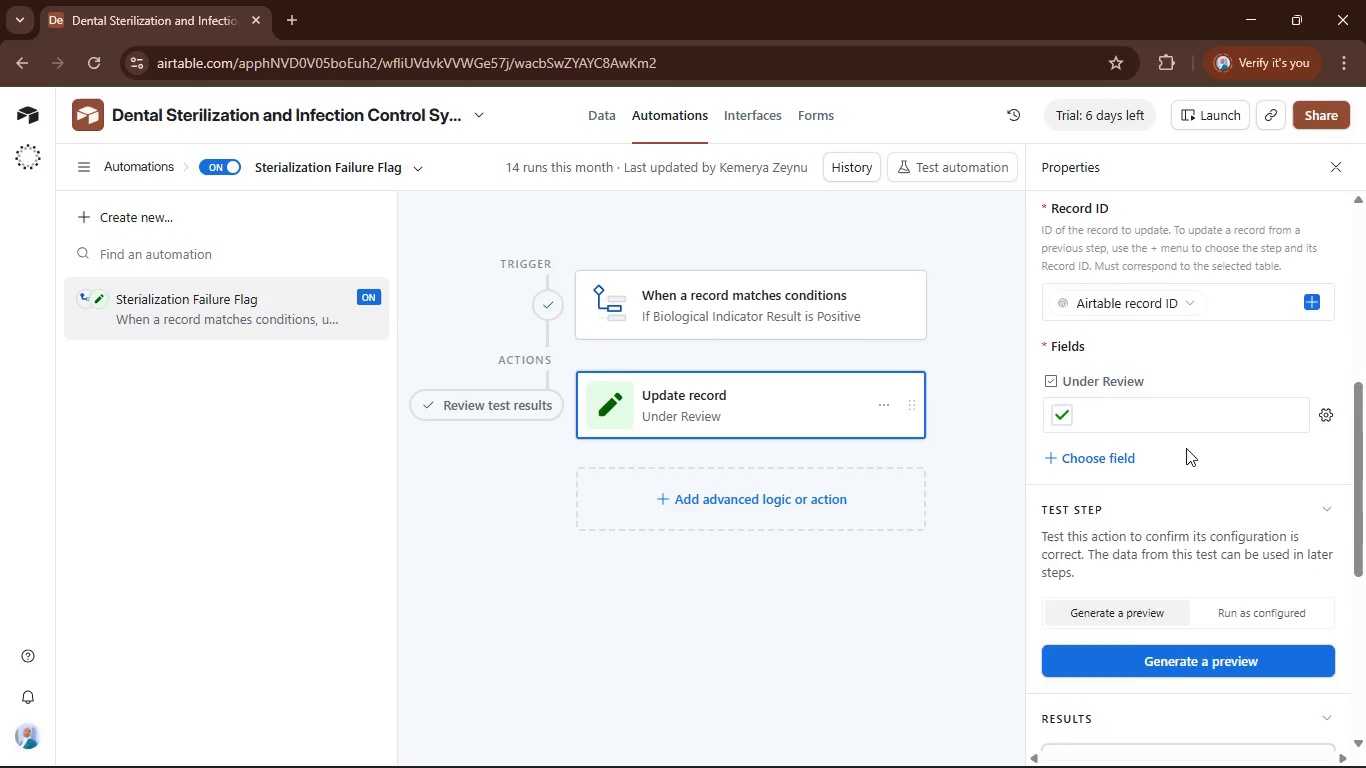 
scroll: coordinate [1186, 448], scroll_direction: none, amount: 0.0
 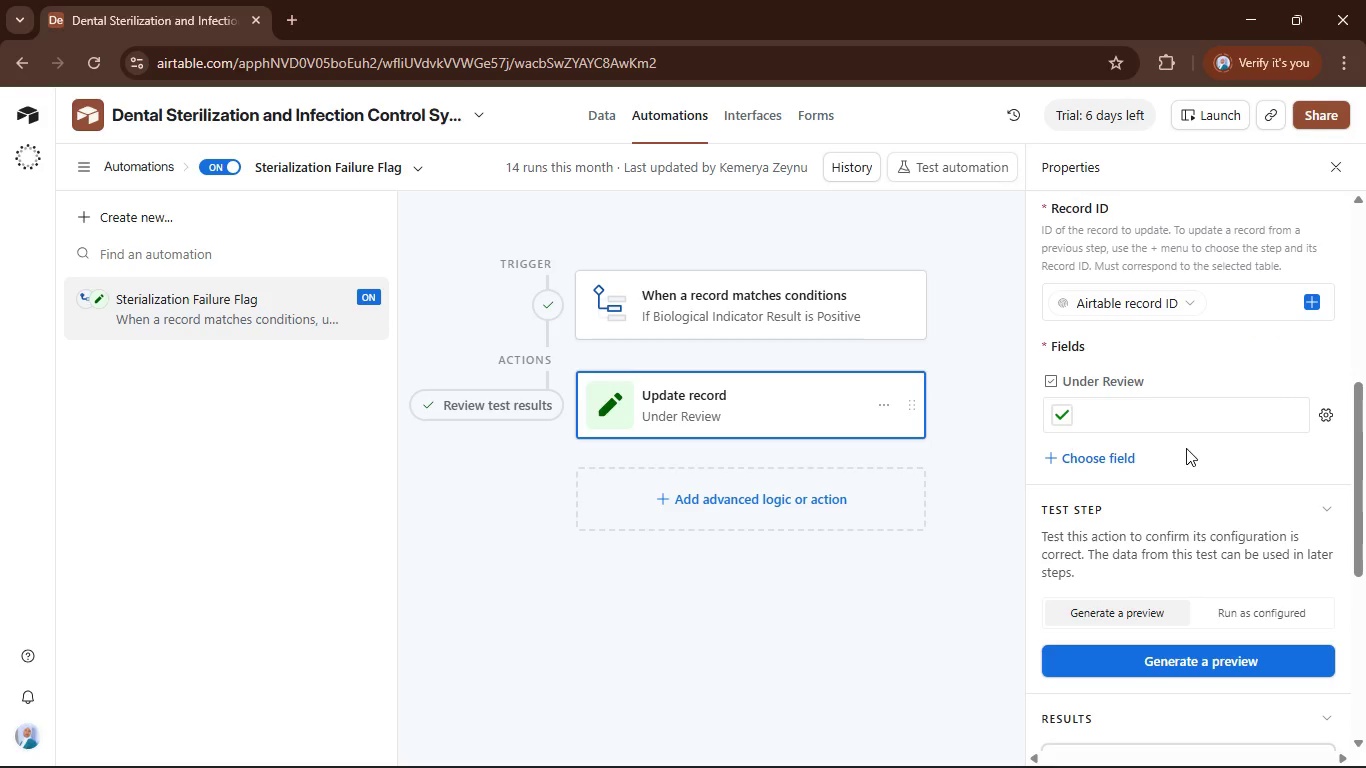 
scroll: coordinate [1186, 448], scroll_direction: down, amount: 2.0
 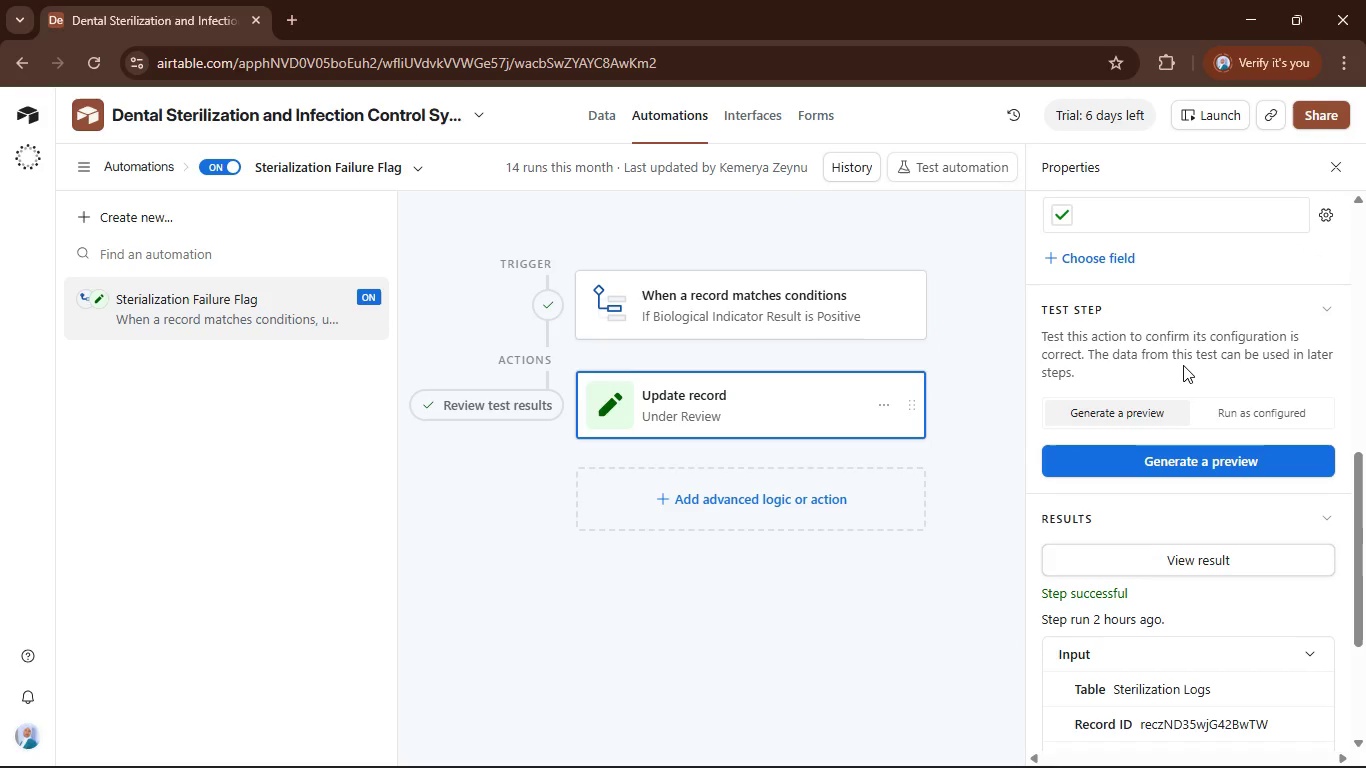 
scroll: coordinate [1183, 365], scroll_direction: up, amount: 2.0
 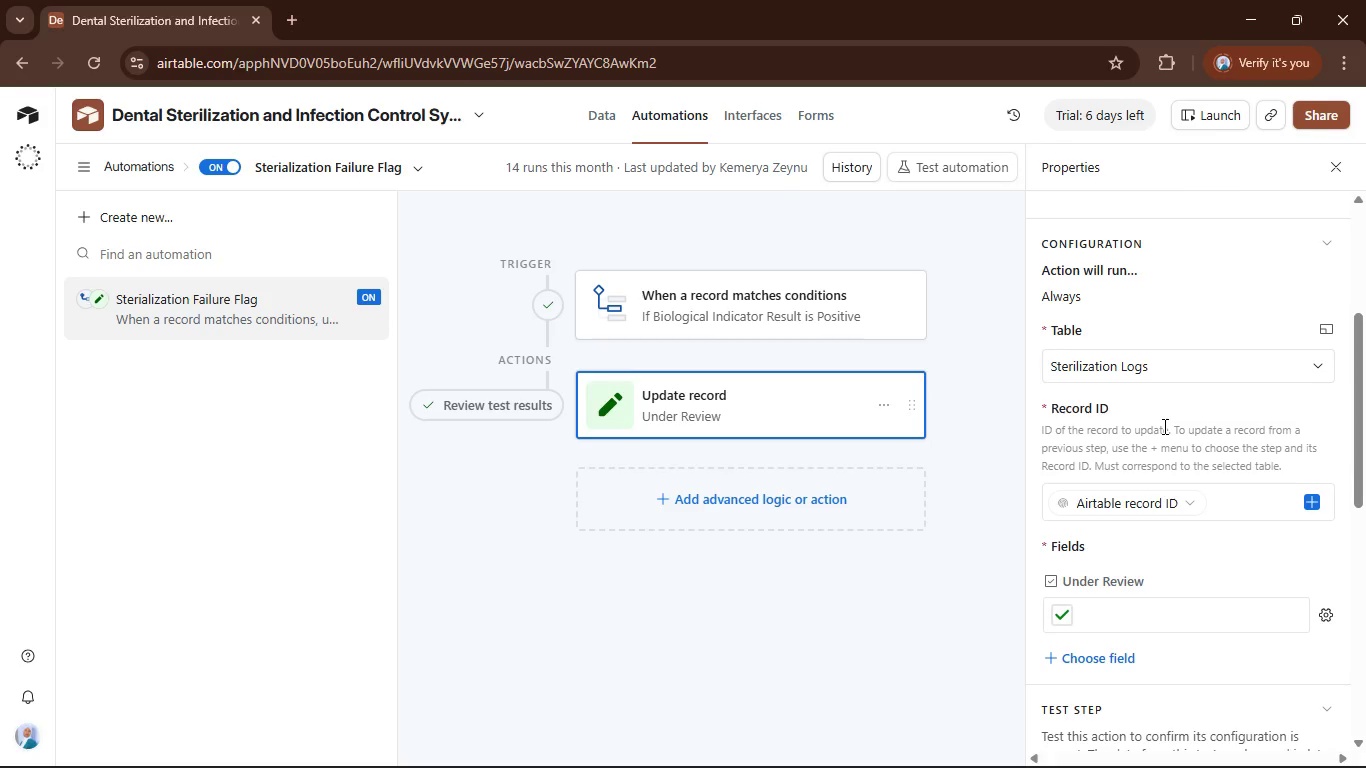 
scroll: coordinate [1163, 426], scroll_direction: none, amount: 0.0
 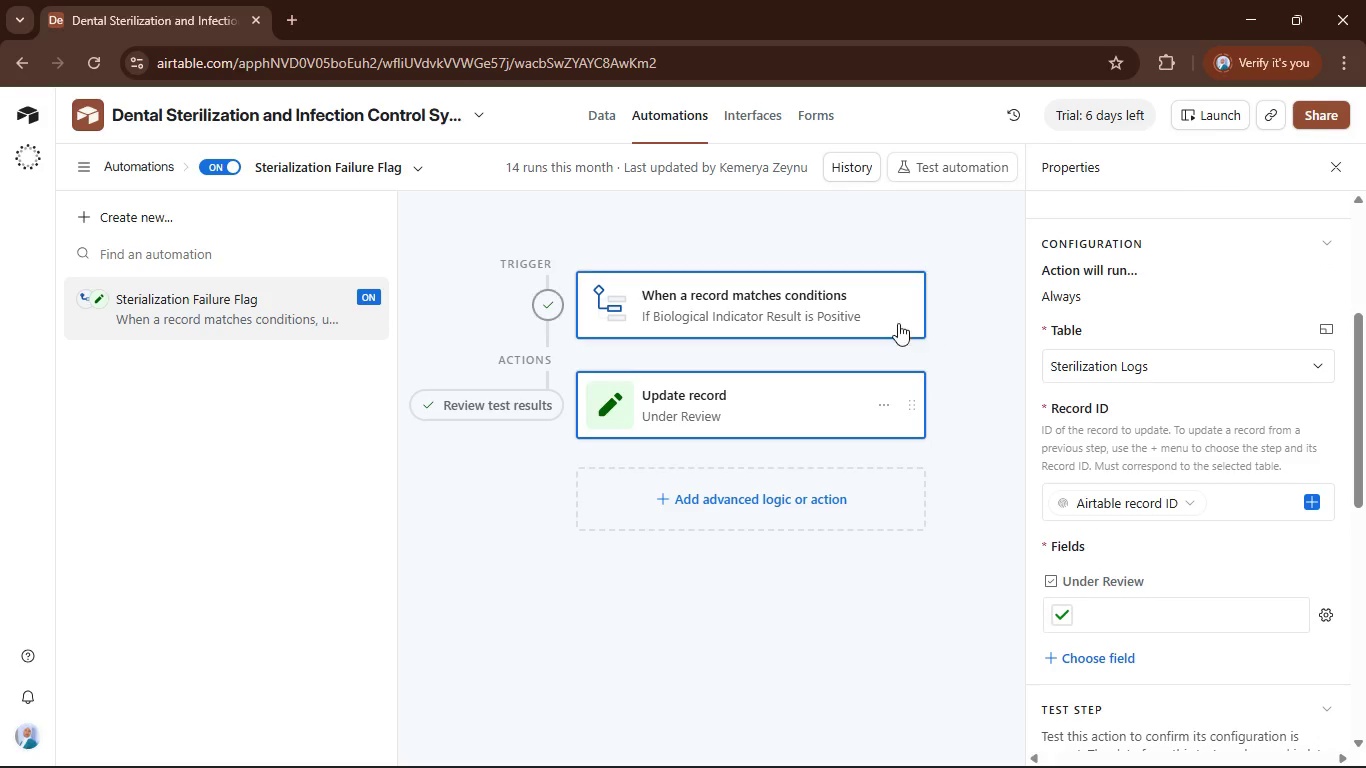 
left_click([888, 321])
 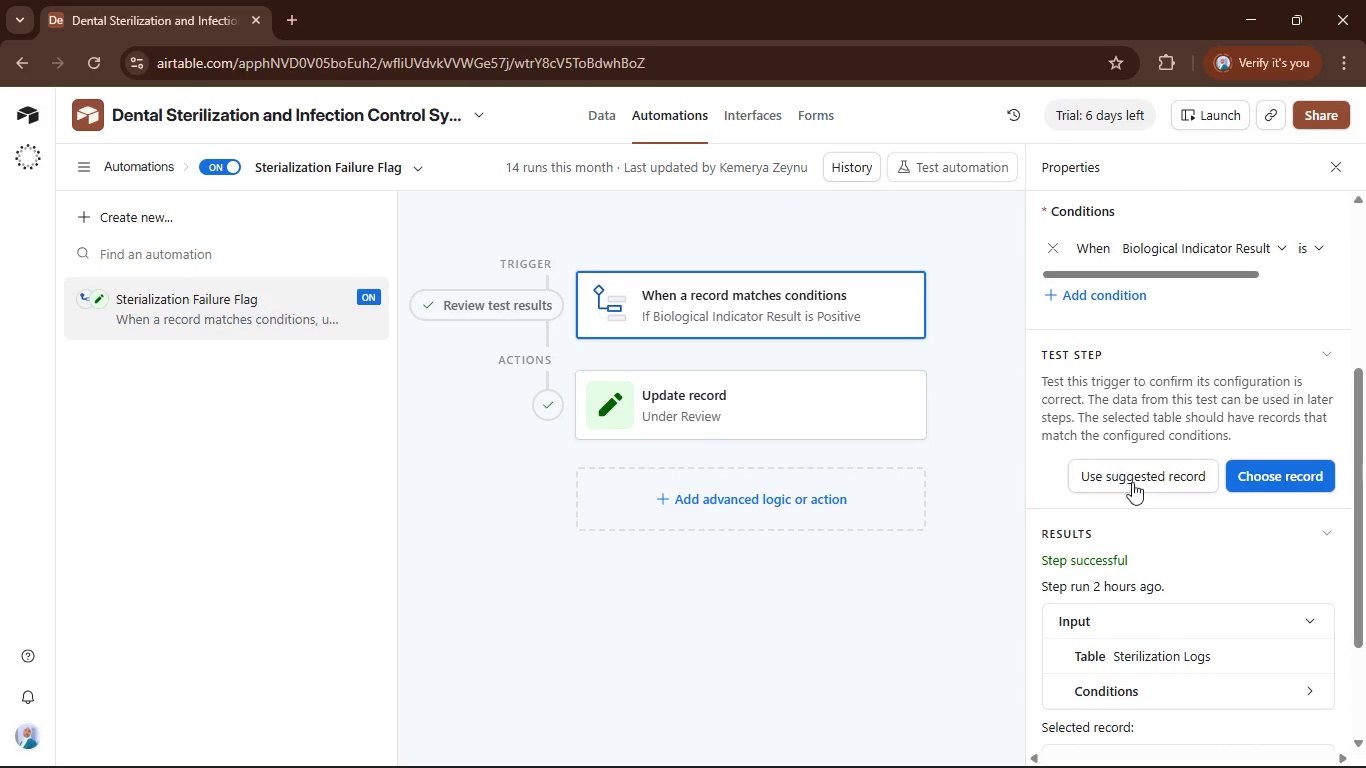 
scroll: coordinate [1133, 487], scroll_direction: up, amount: 1.0
 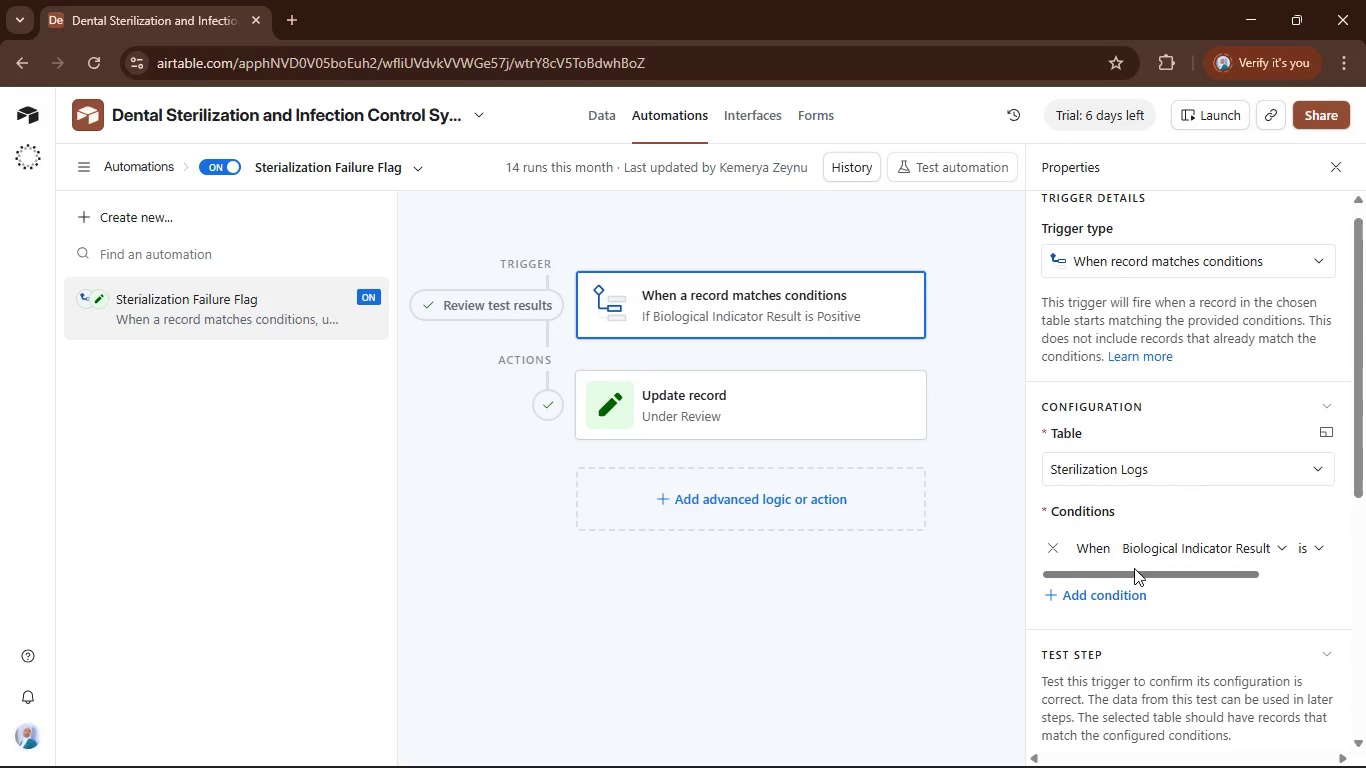 
left_click_drag(start_coordinate=[1134, 570], to_coordinate=[1190, 582])
 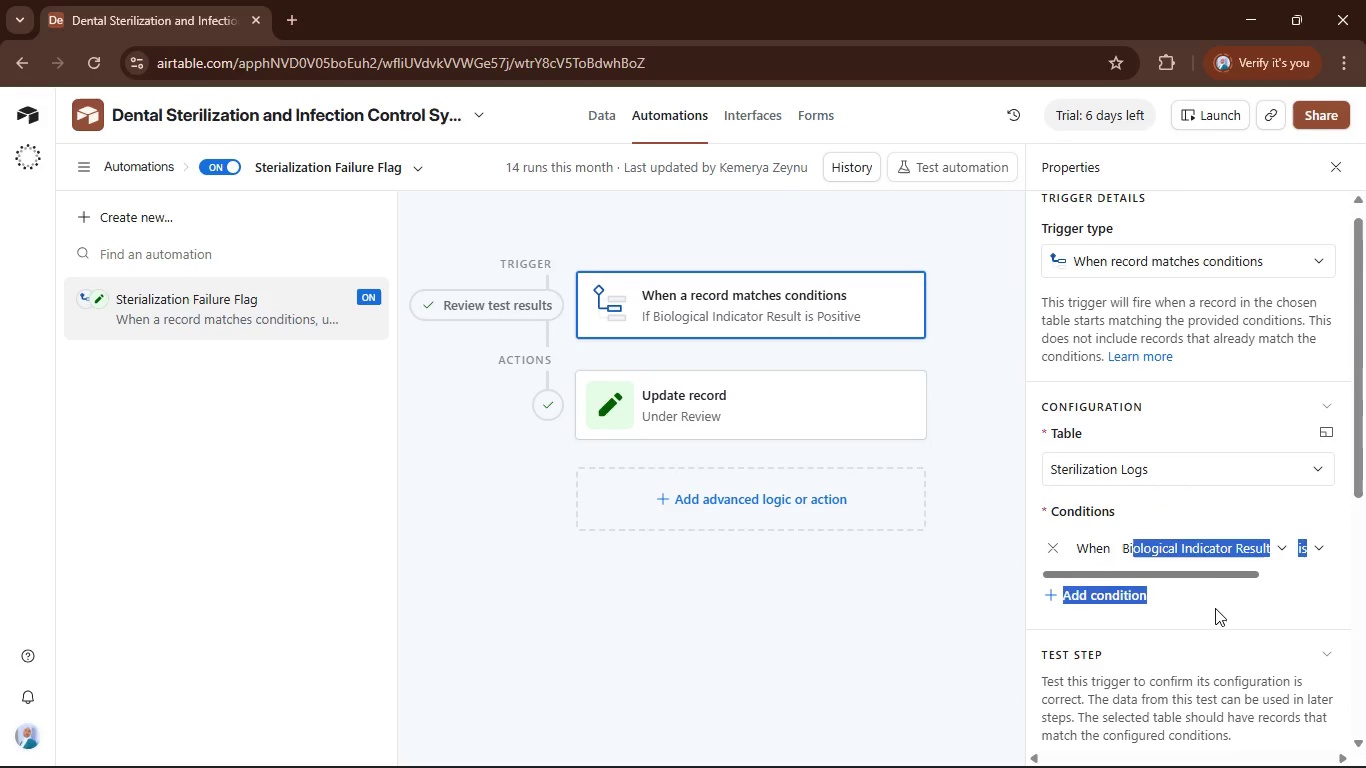 
left_click([1215, 608])
 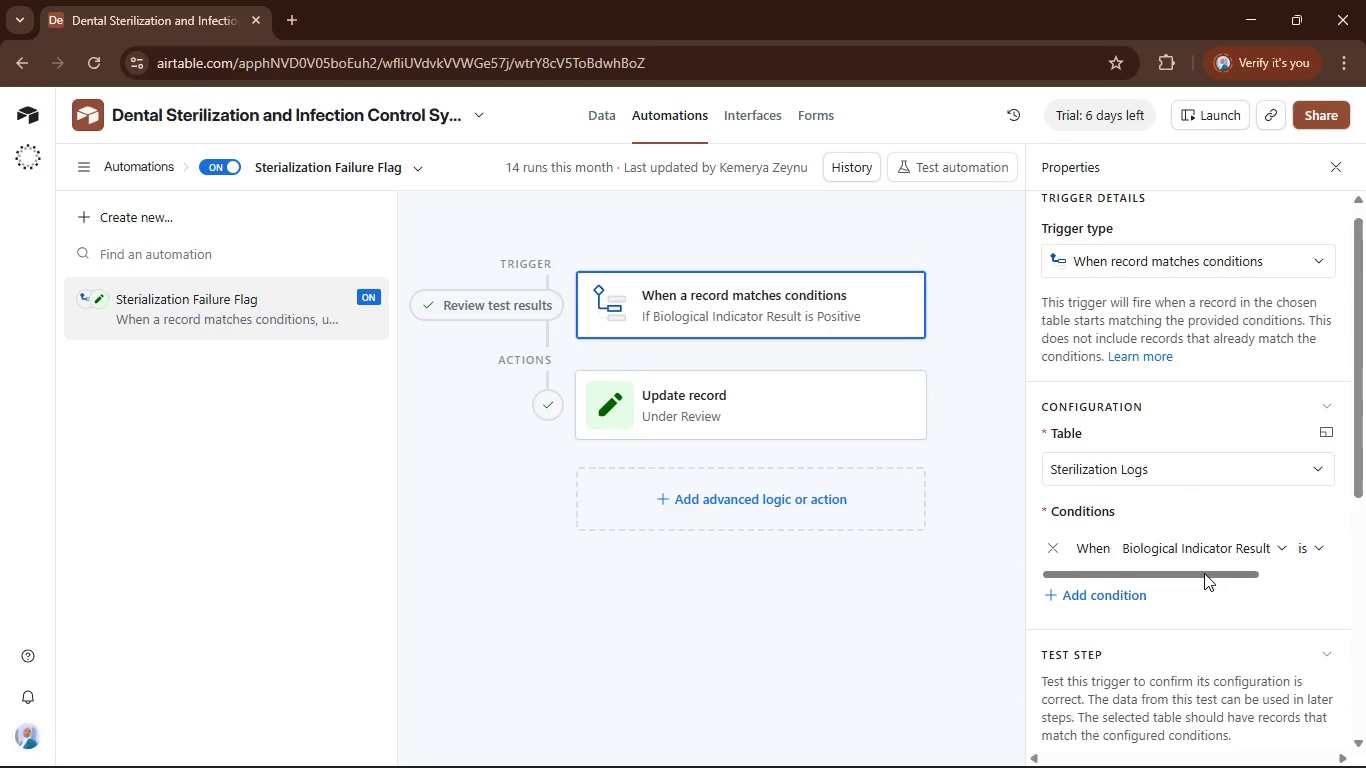 
left_click_drag(start_coordinate=[1204, 573], to_coordinate=[1147, 551])
 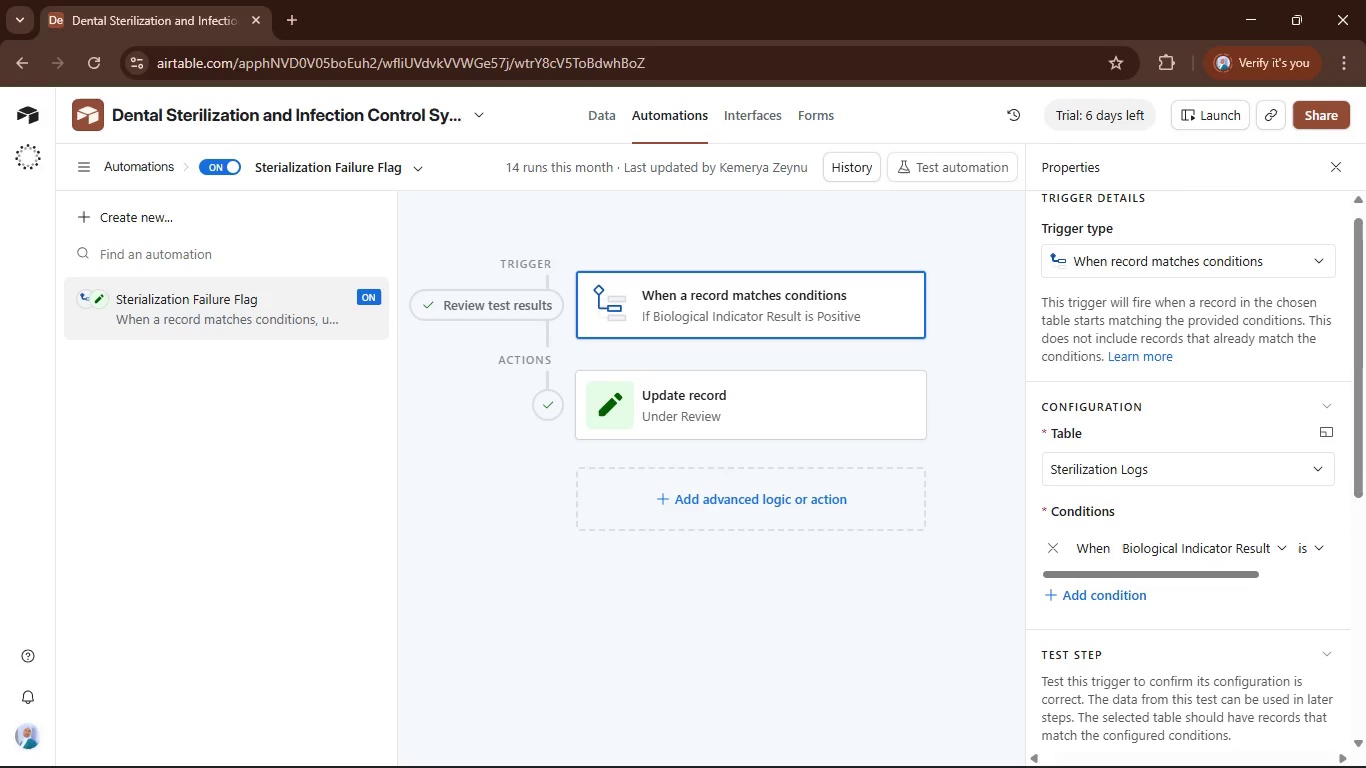 
wait(7.67)
 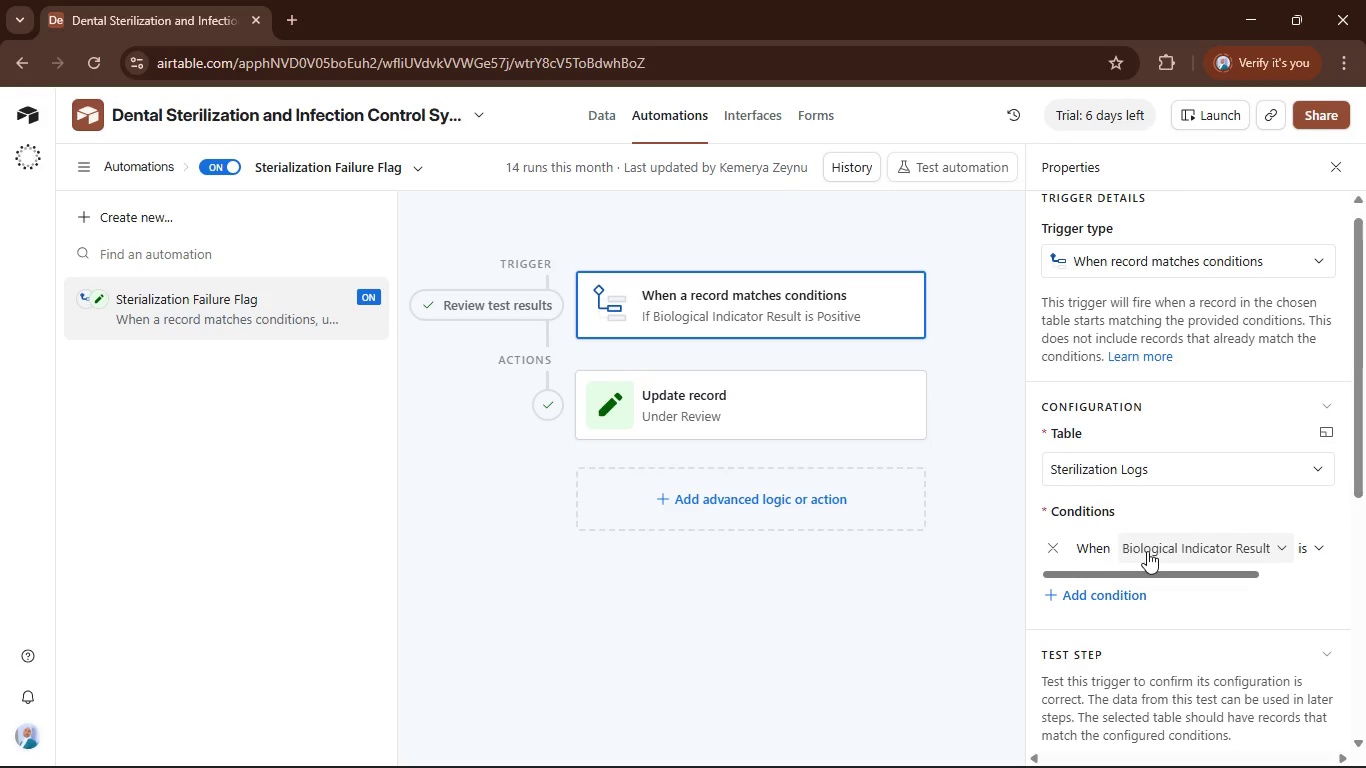 
left_click([825, 737])